 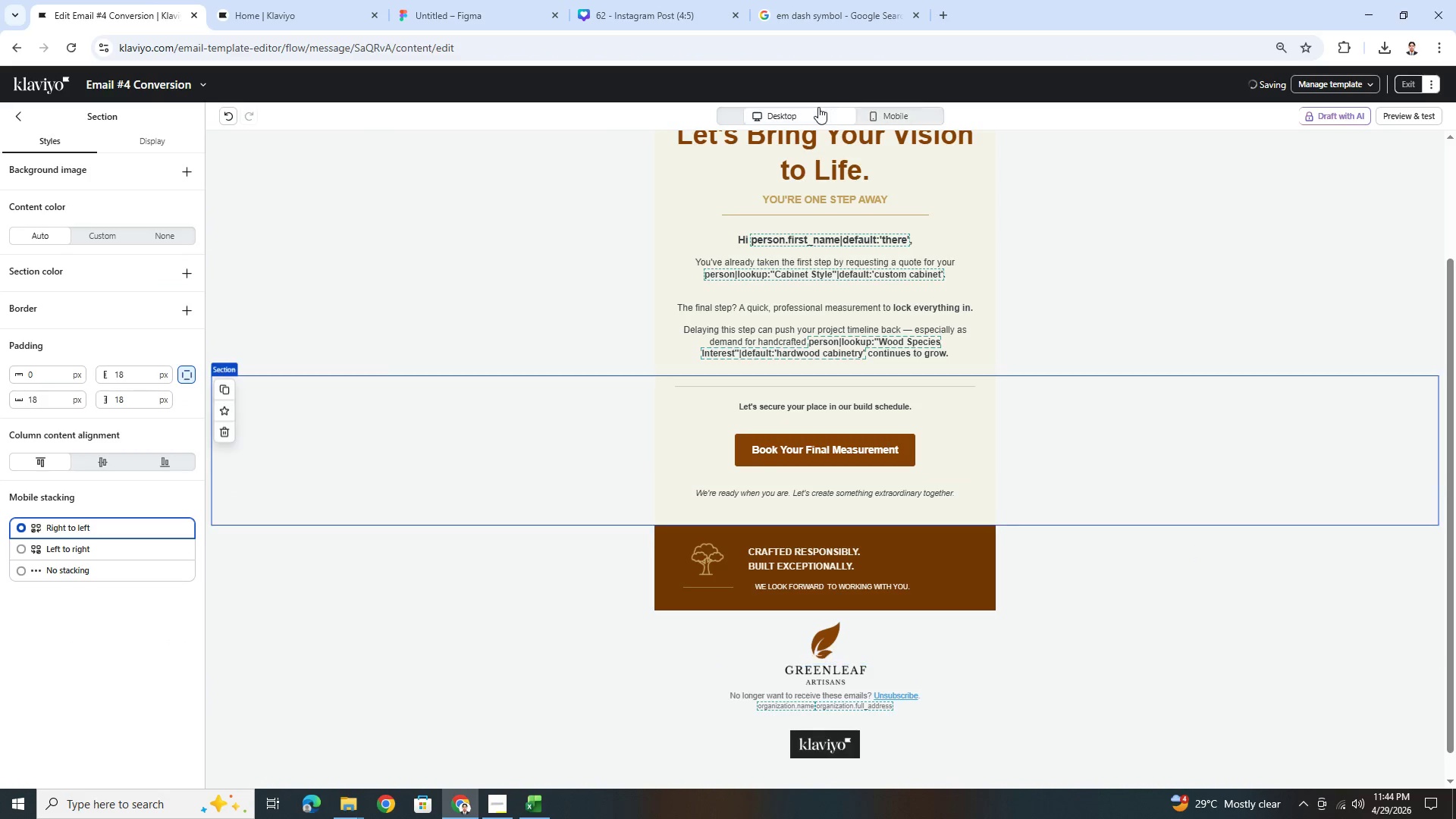 
left_click([922, 493])
 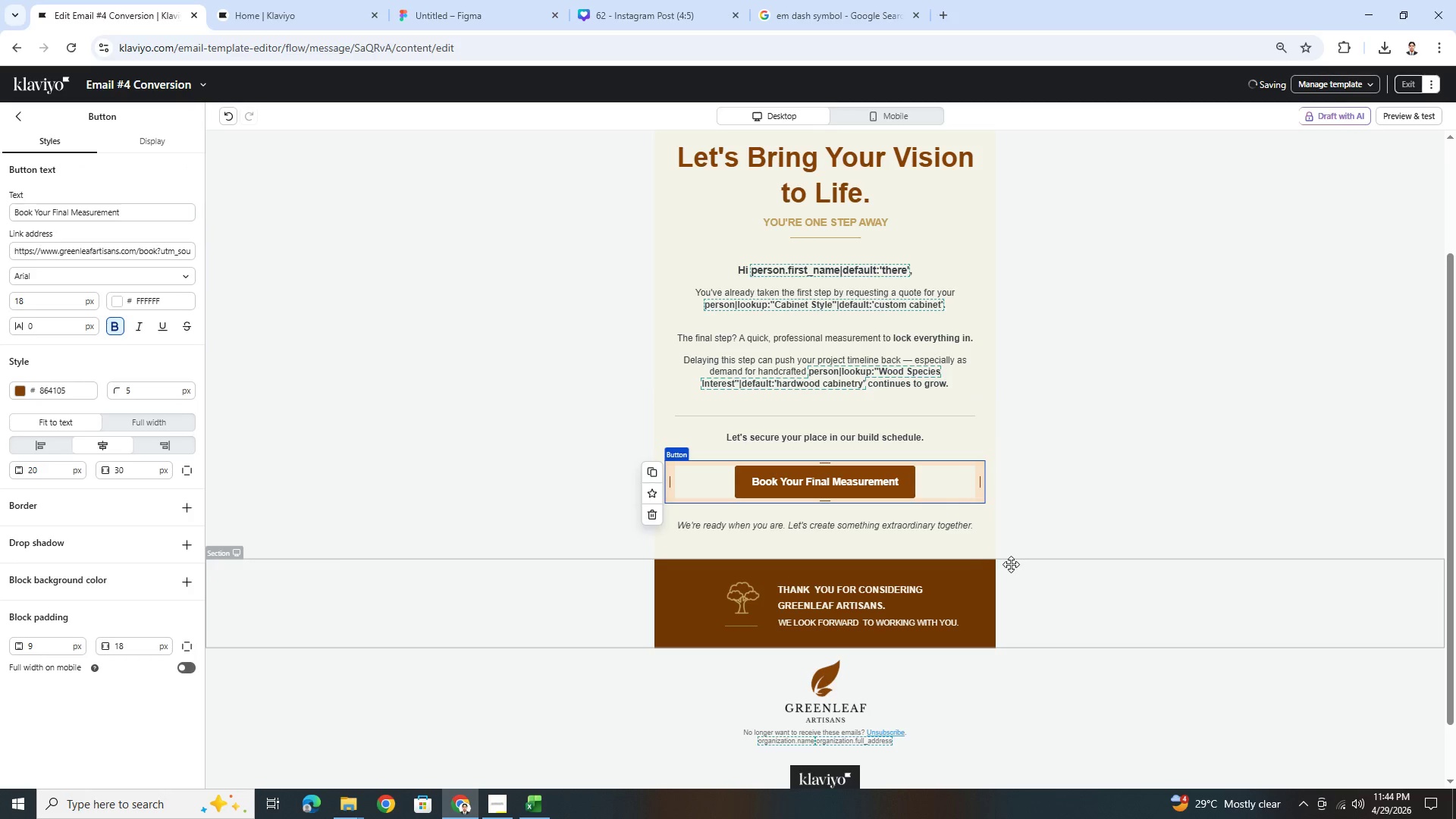 
left_click([940, 582])
 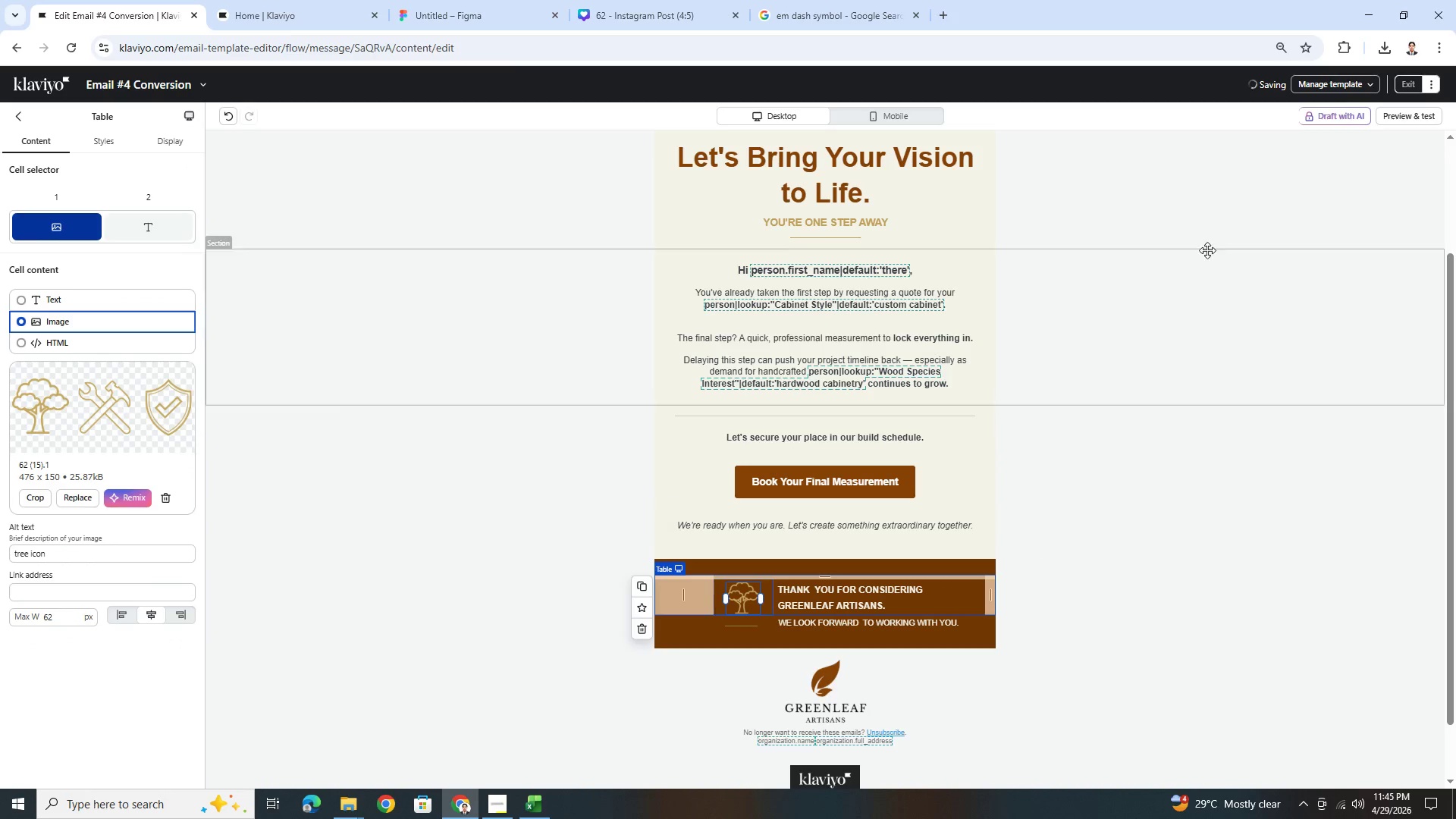 
left_click([1401, 123])
 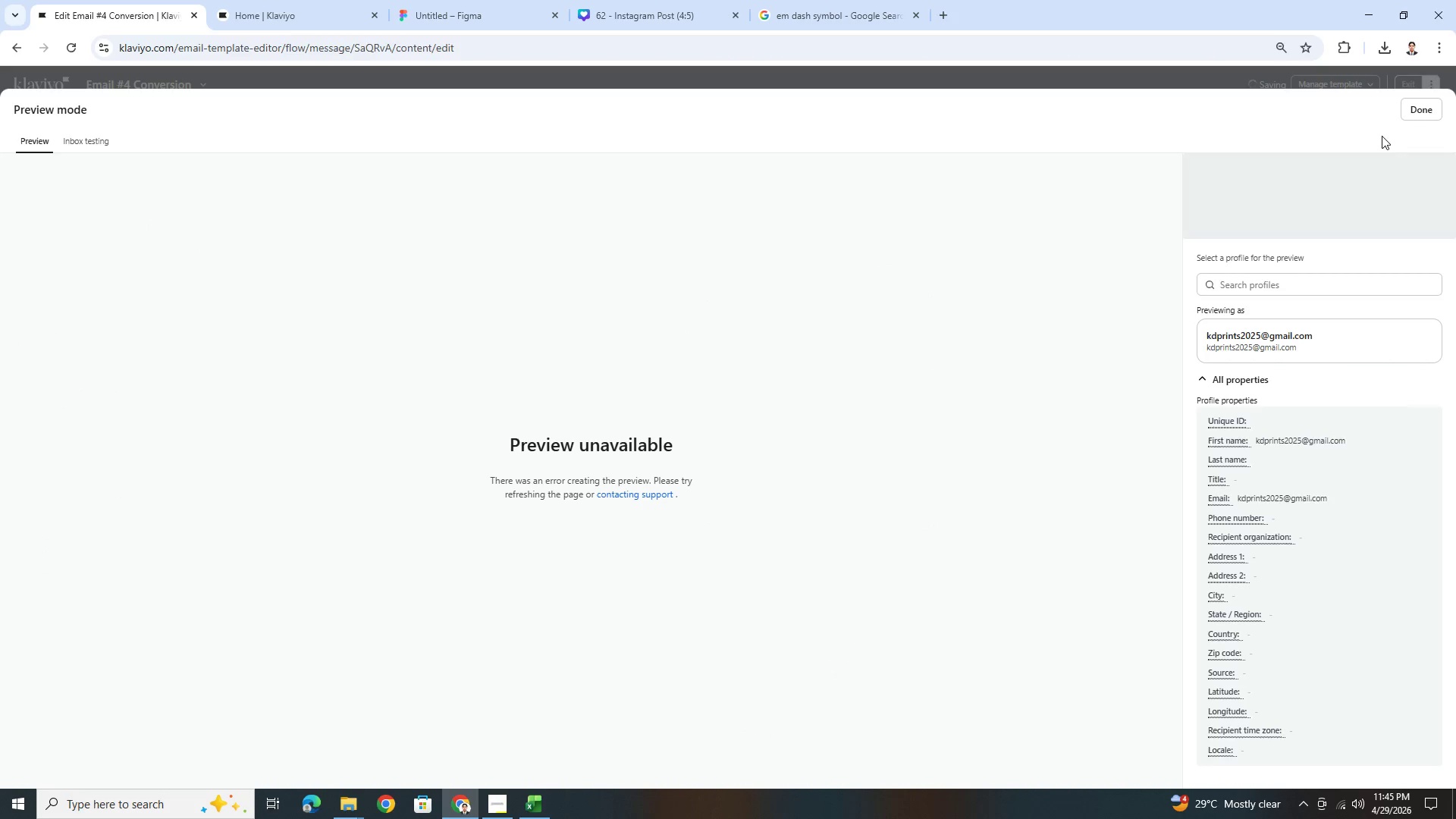 
left_click([1417, 115])
 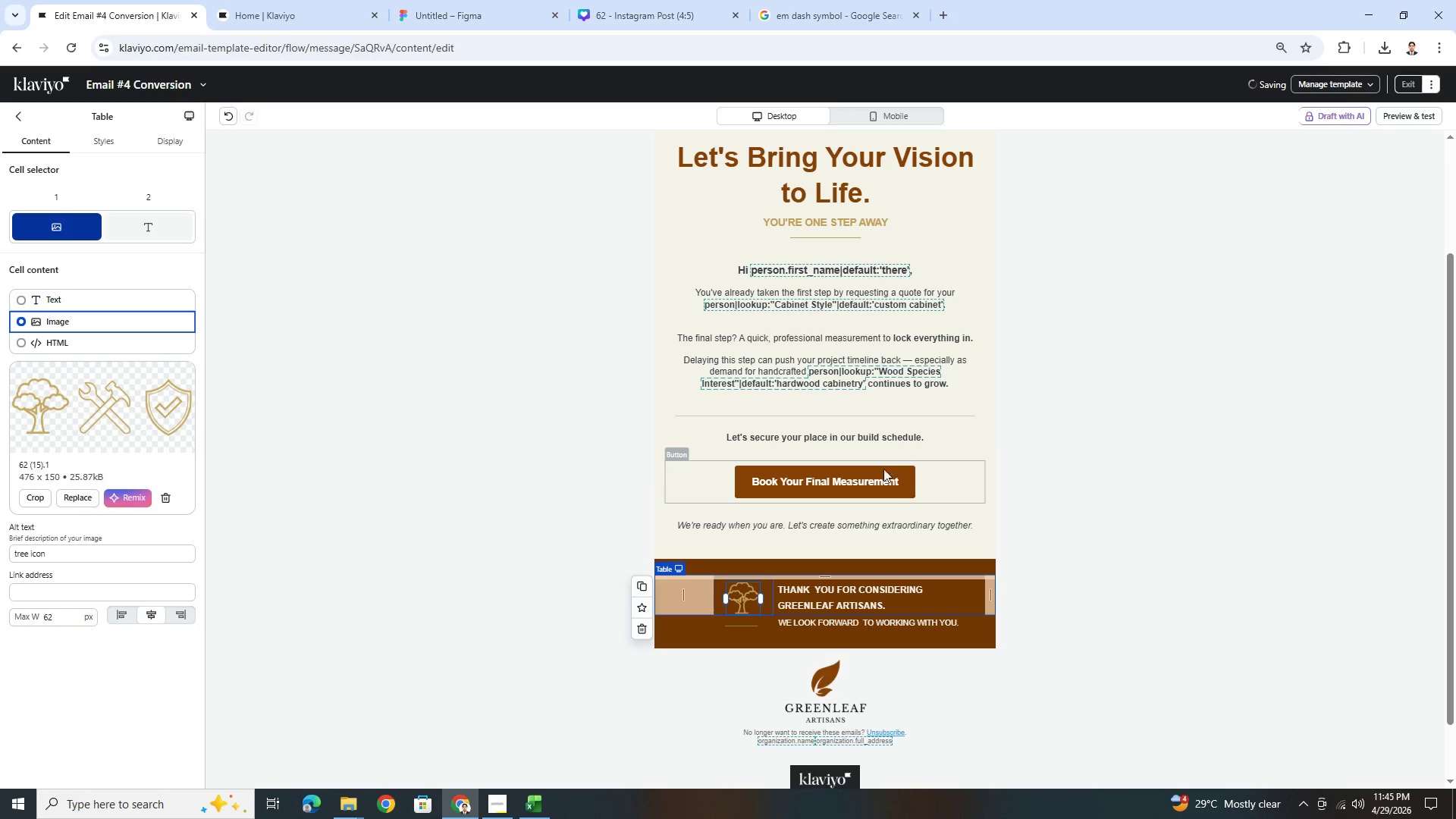 
left_click([855, 471])
 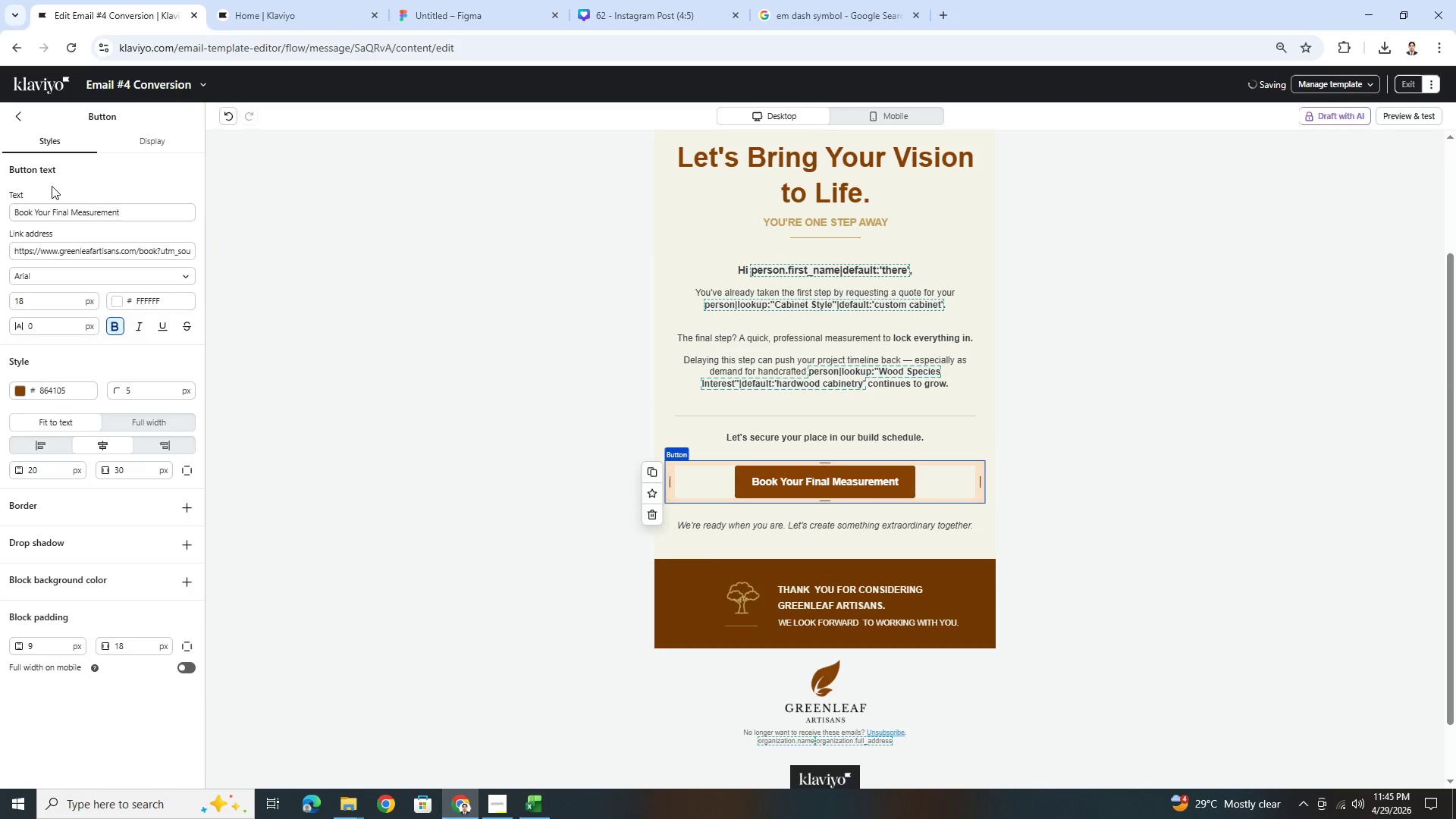 
left_click([161, 256])
 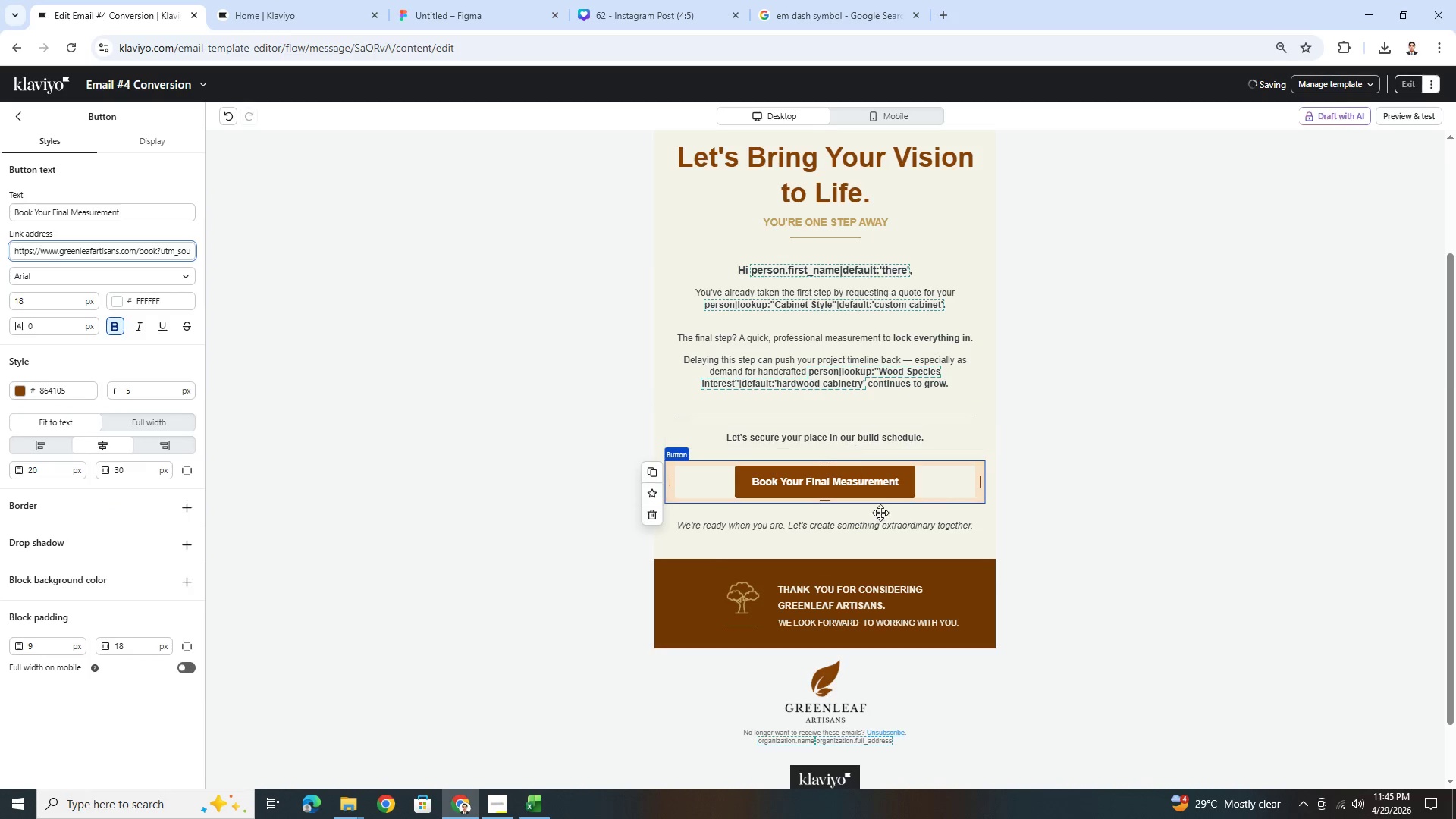 
left_click([946, 582])
 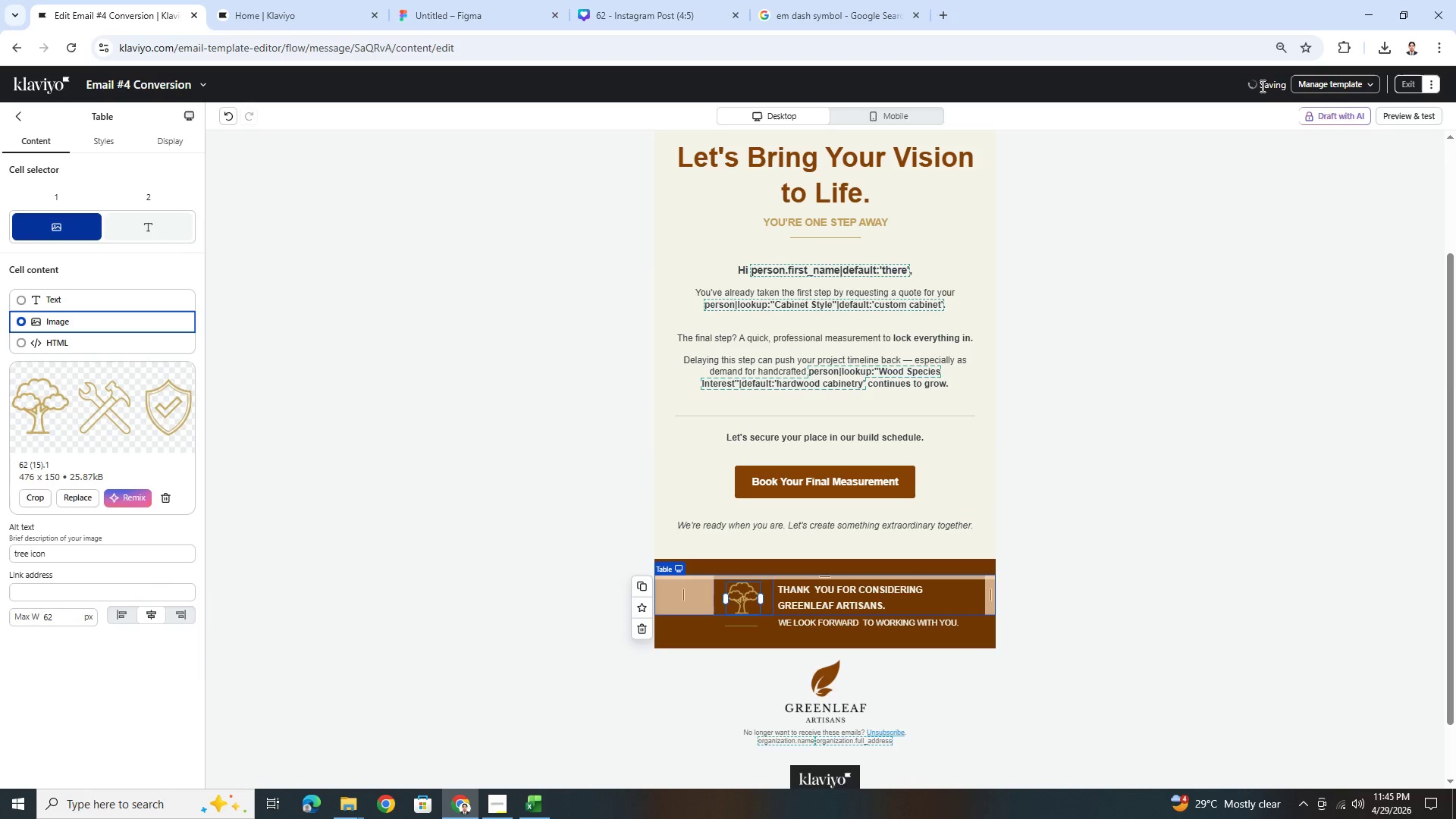 
left_click([1254, 86])
 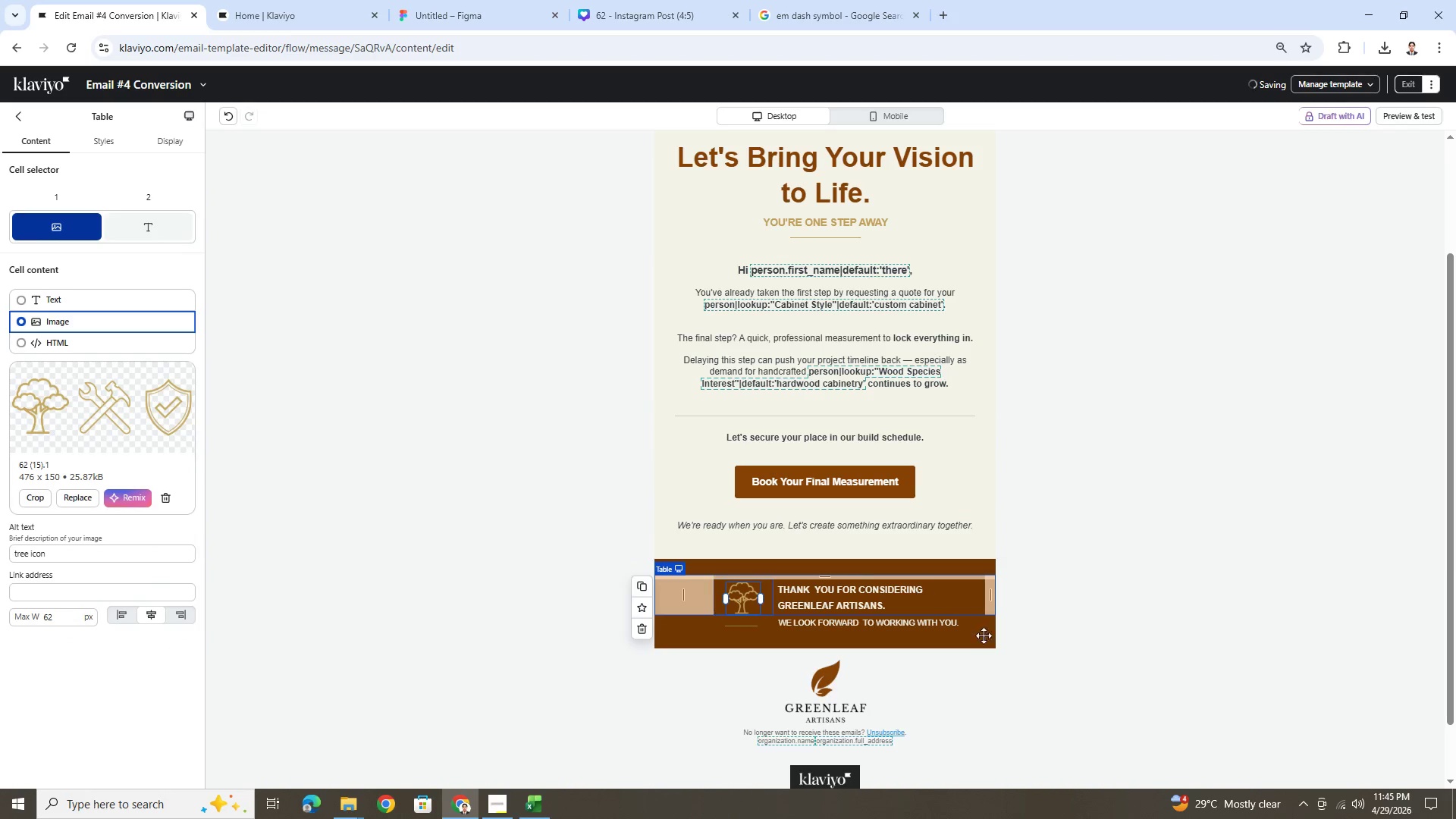 
left_click([1031, 670])
 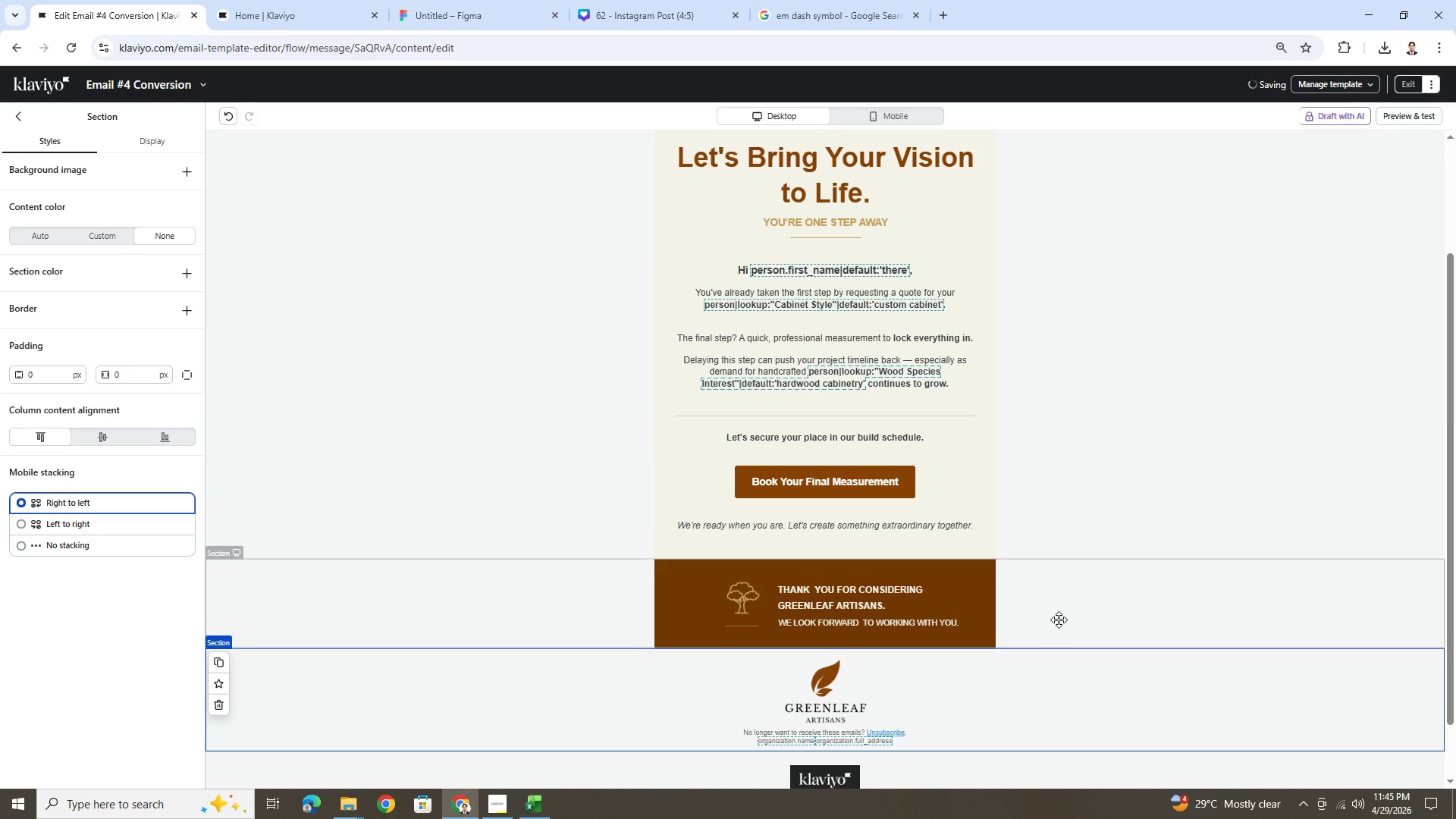 
scroll: coordinate [1059, 617], scroll_direction: up, amount: 3.0
 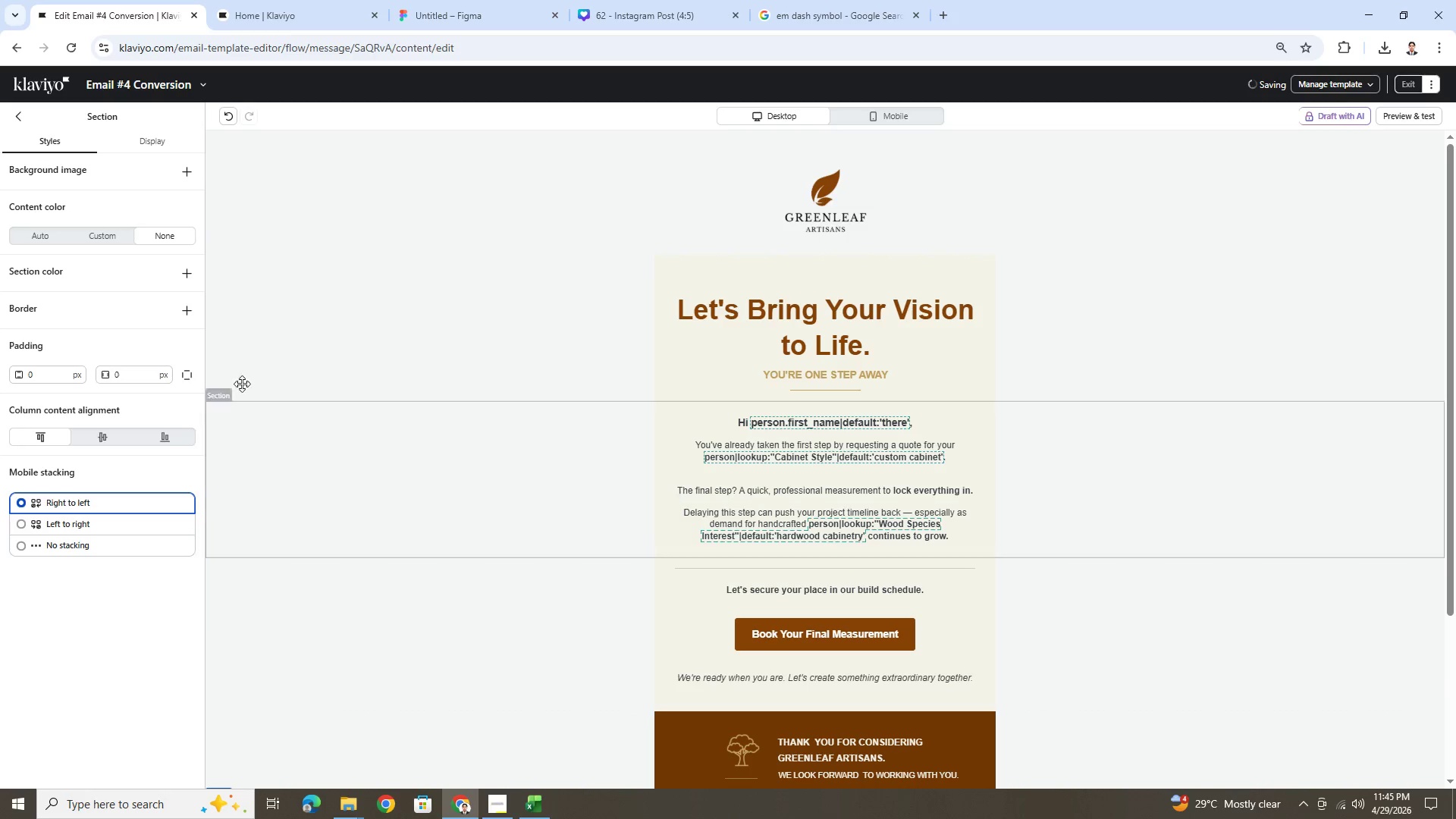 
left_click([19, 112])
 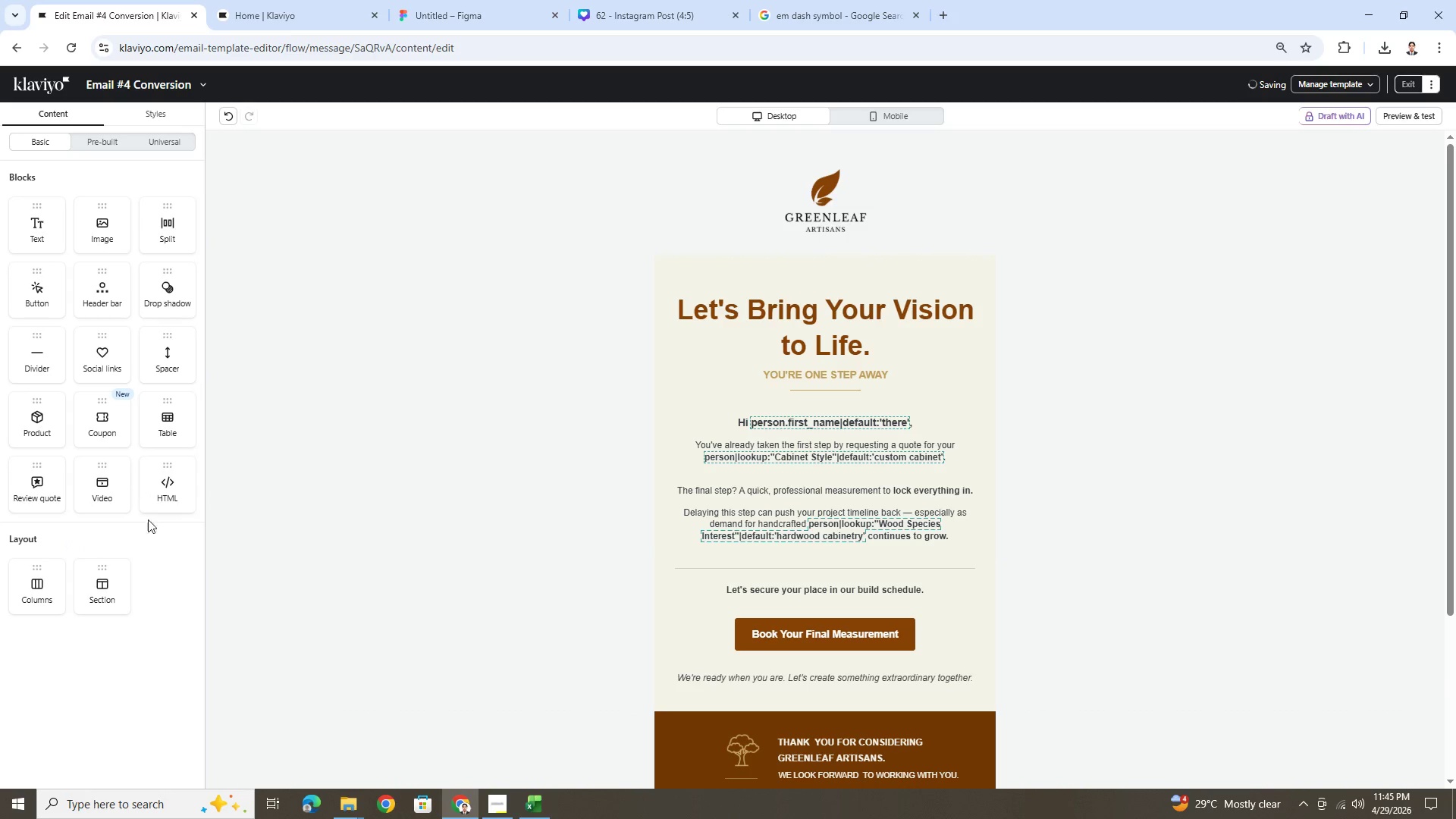 
left_click_drag(start_coordinate=[109, 593], to_coordinate=[605, 244])
 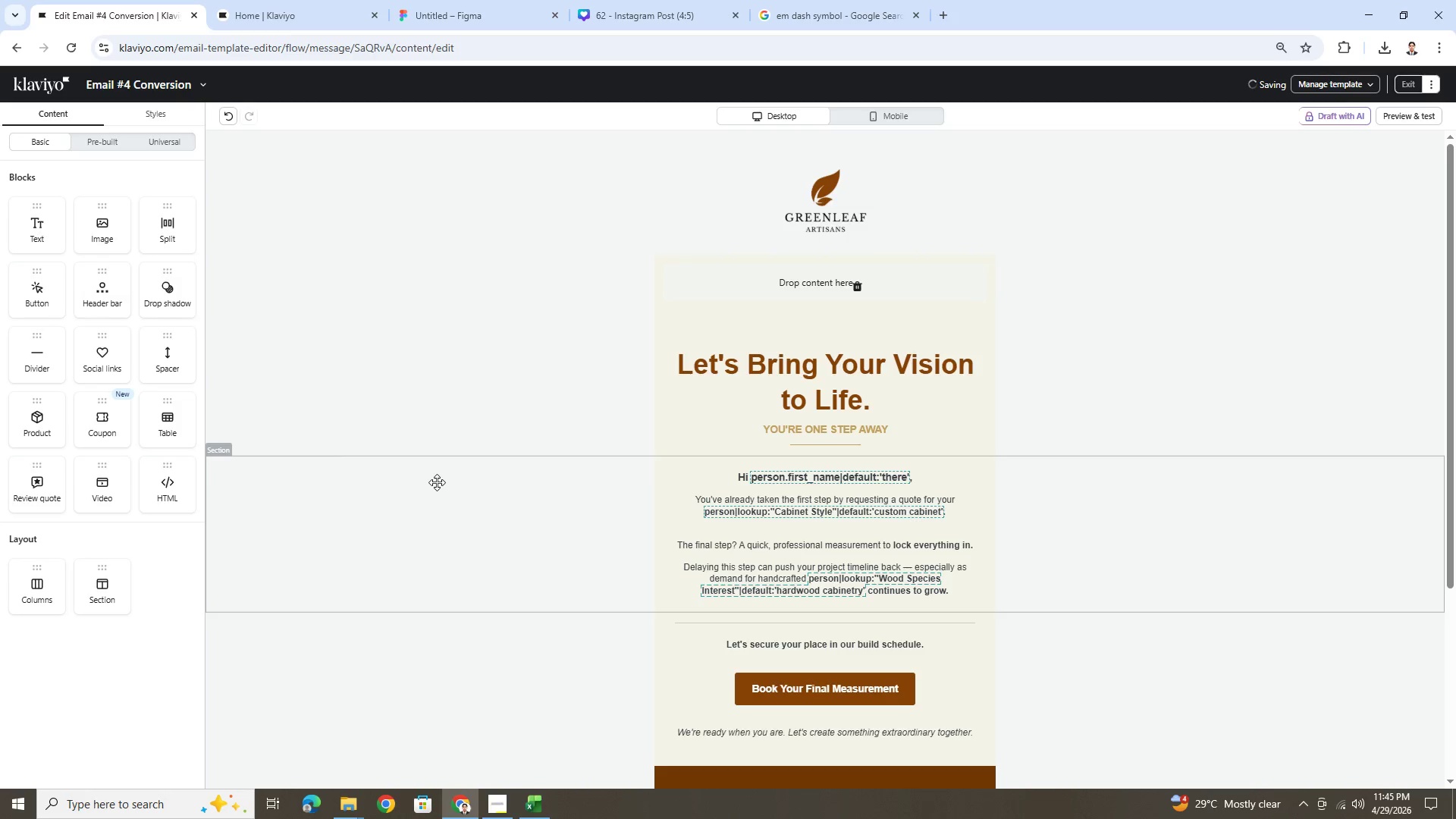 
wait(11.2)
 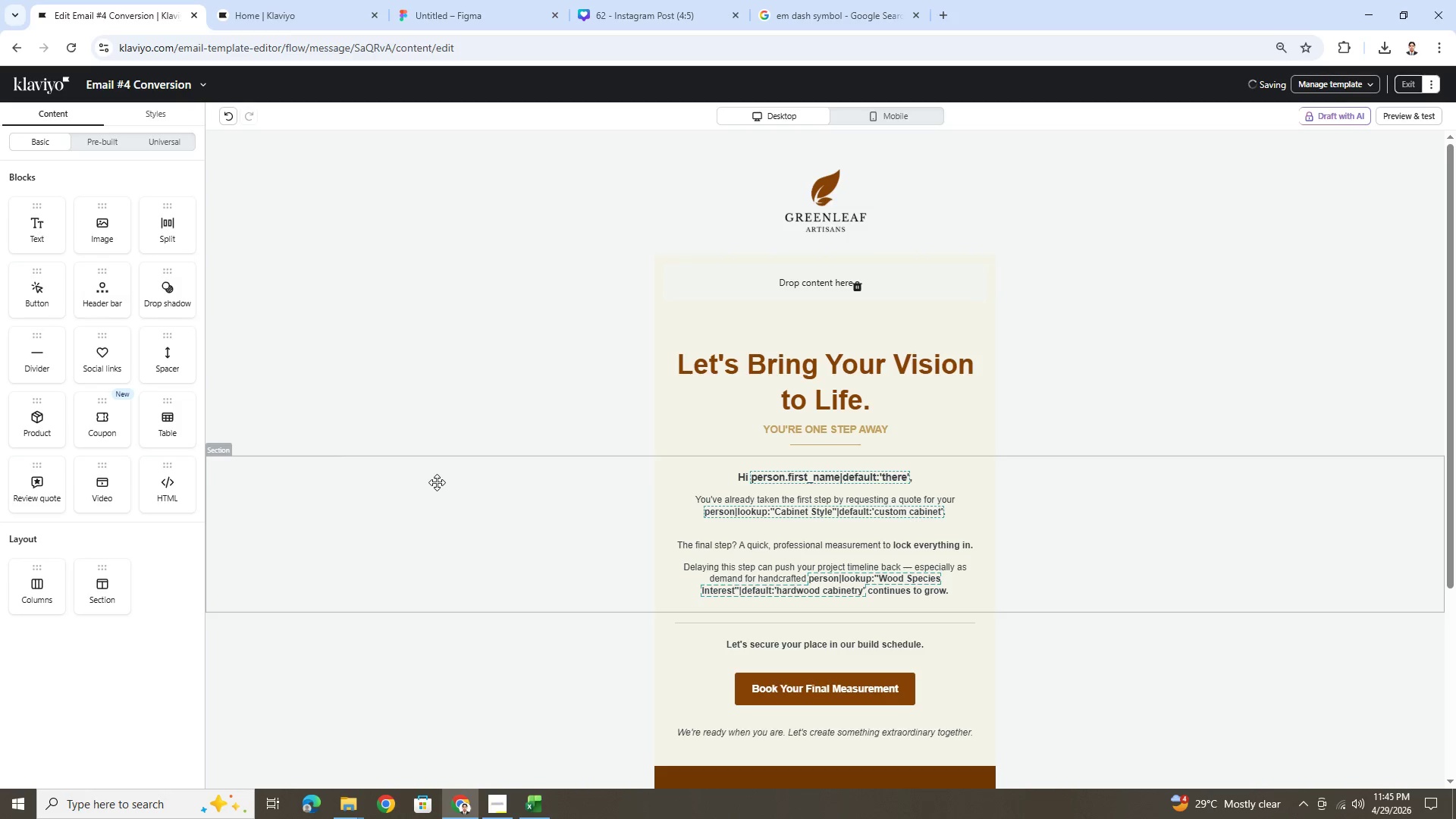 
left_click([491, 808])